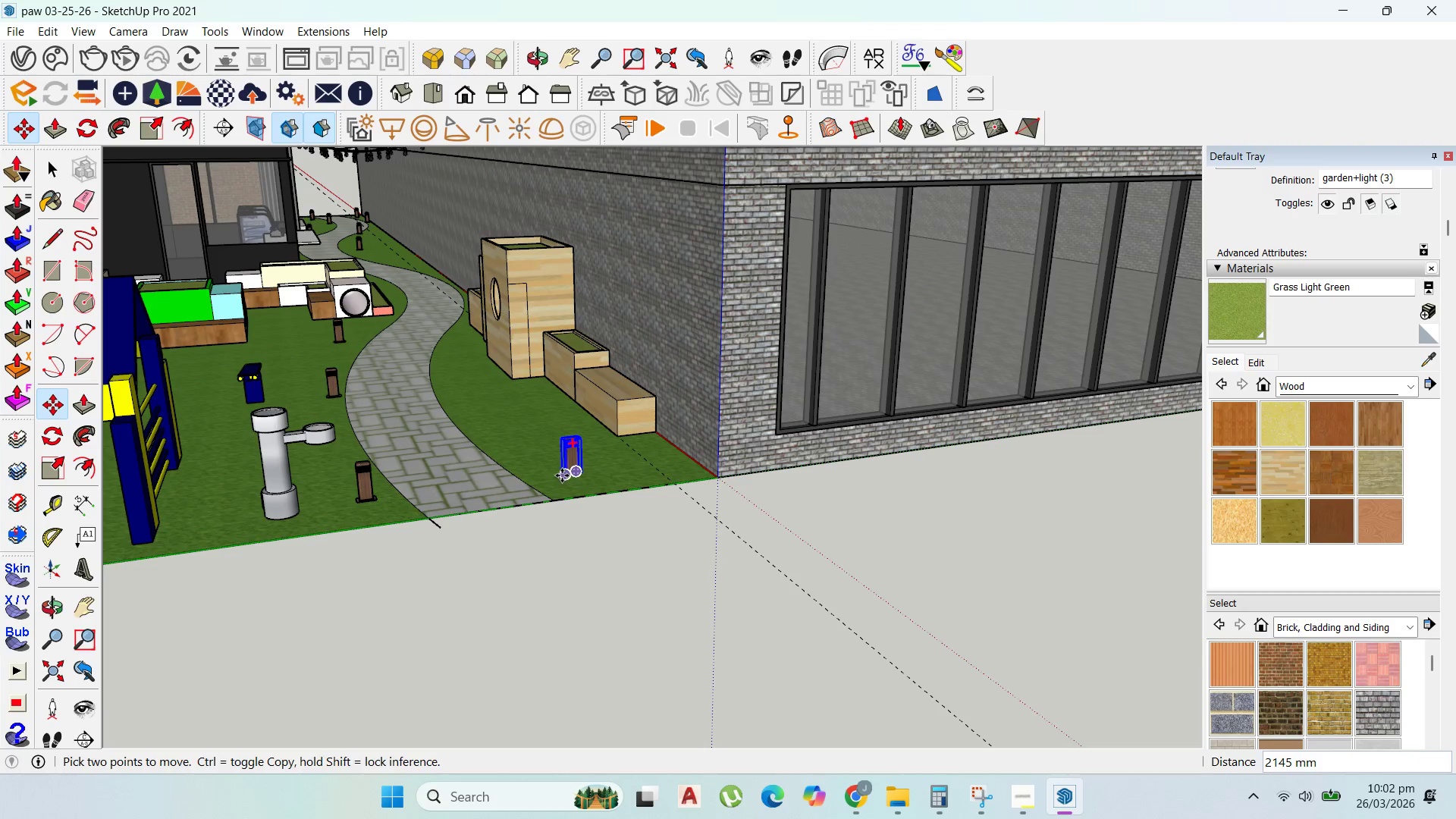 
key(Control+ControlLeft)
 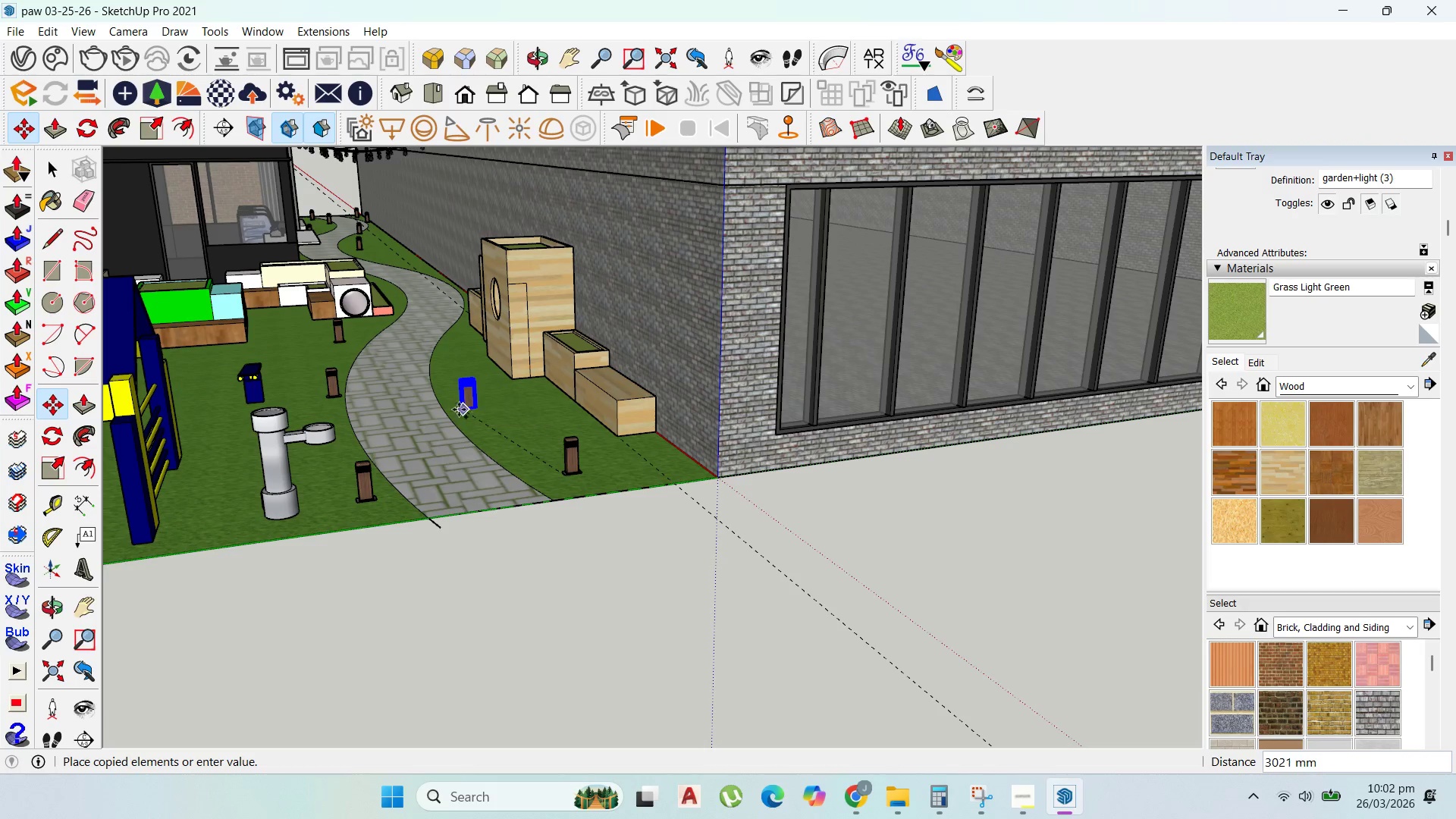 
left_click([453, 410])
 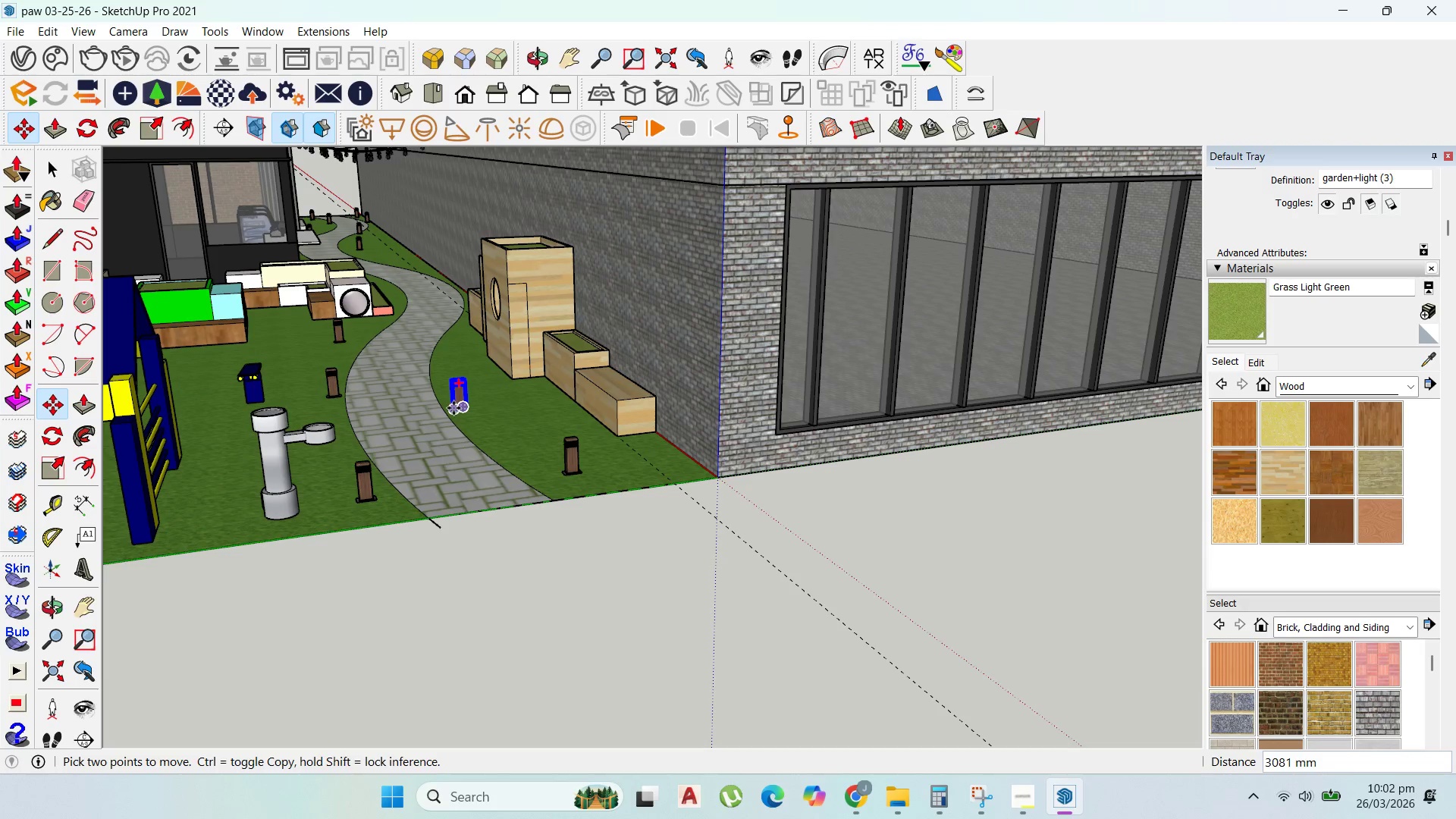 
left_click([453, 408])
 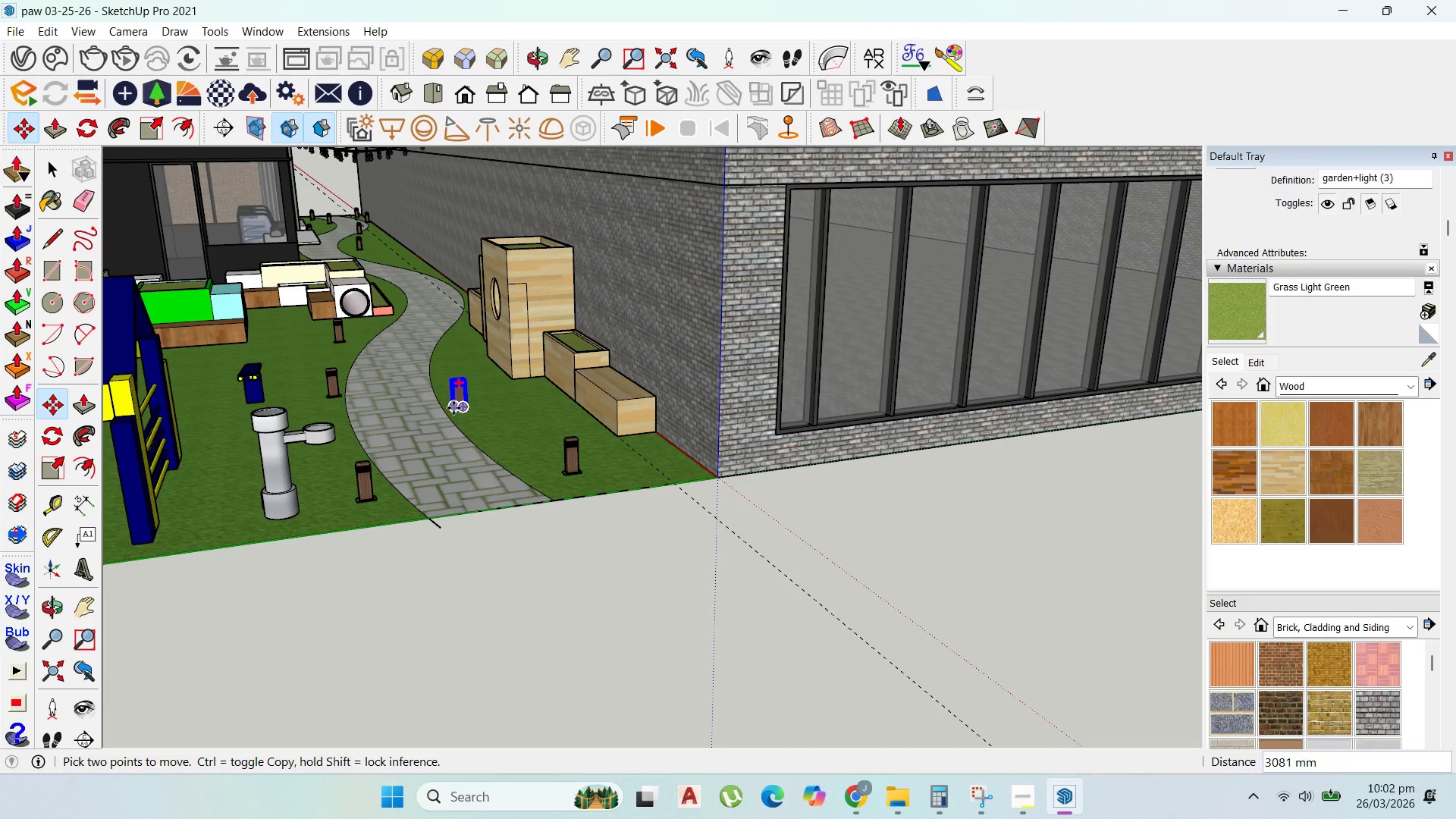 
key(Control+ControlLeft)
 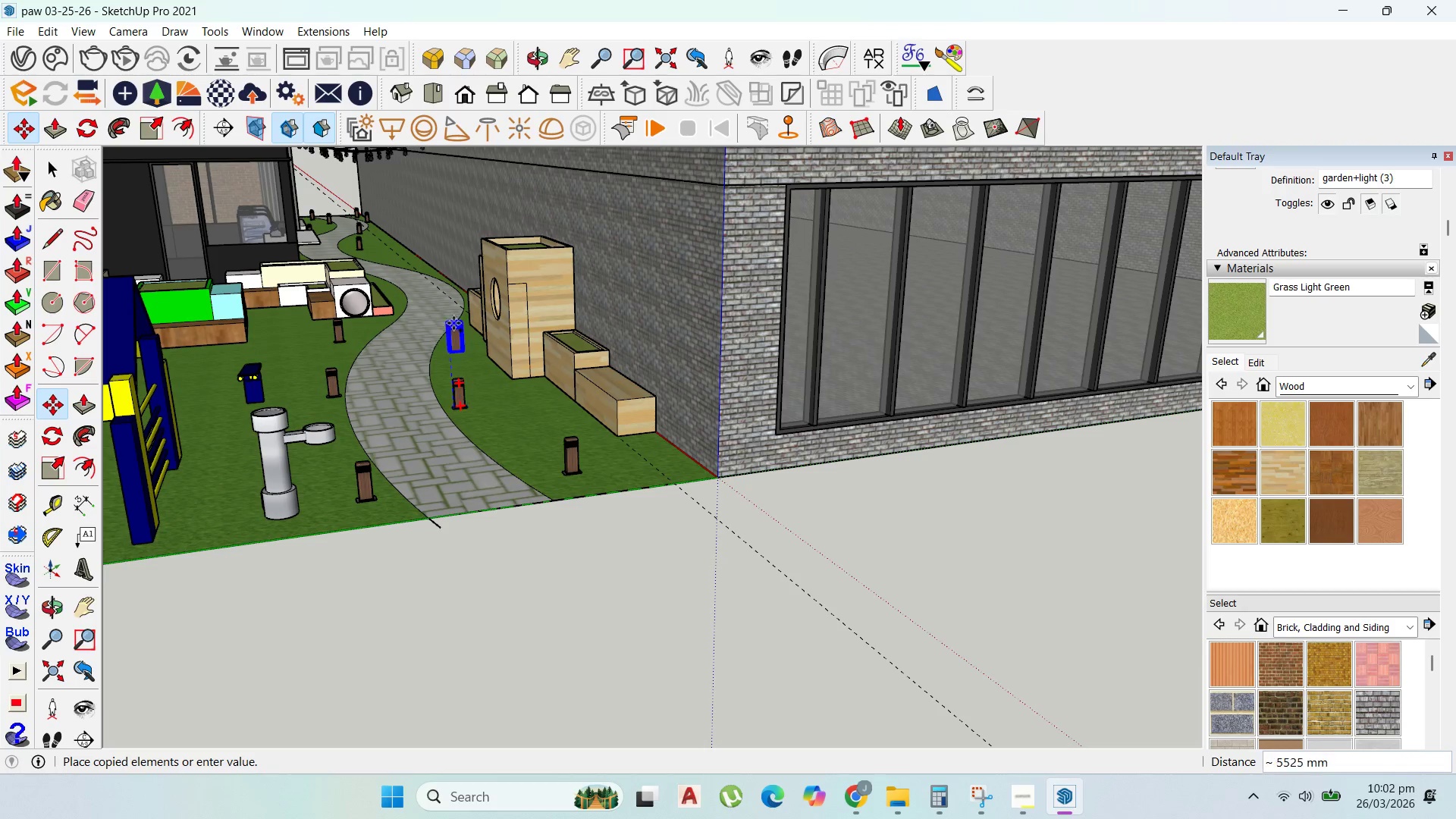 
scroll: coordinate [456, 322], scroll_direction: up, amount: 4.0
 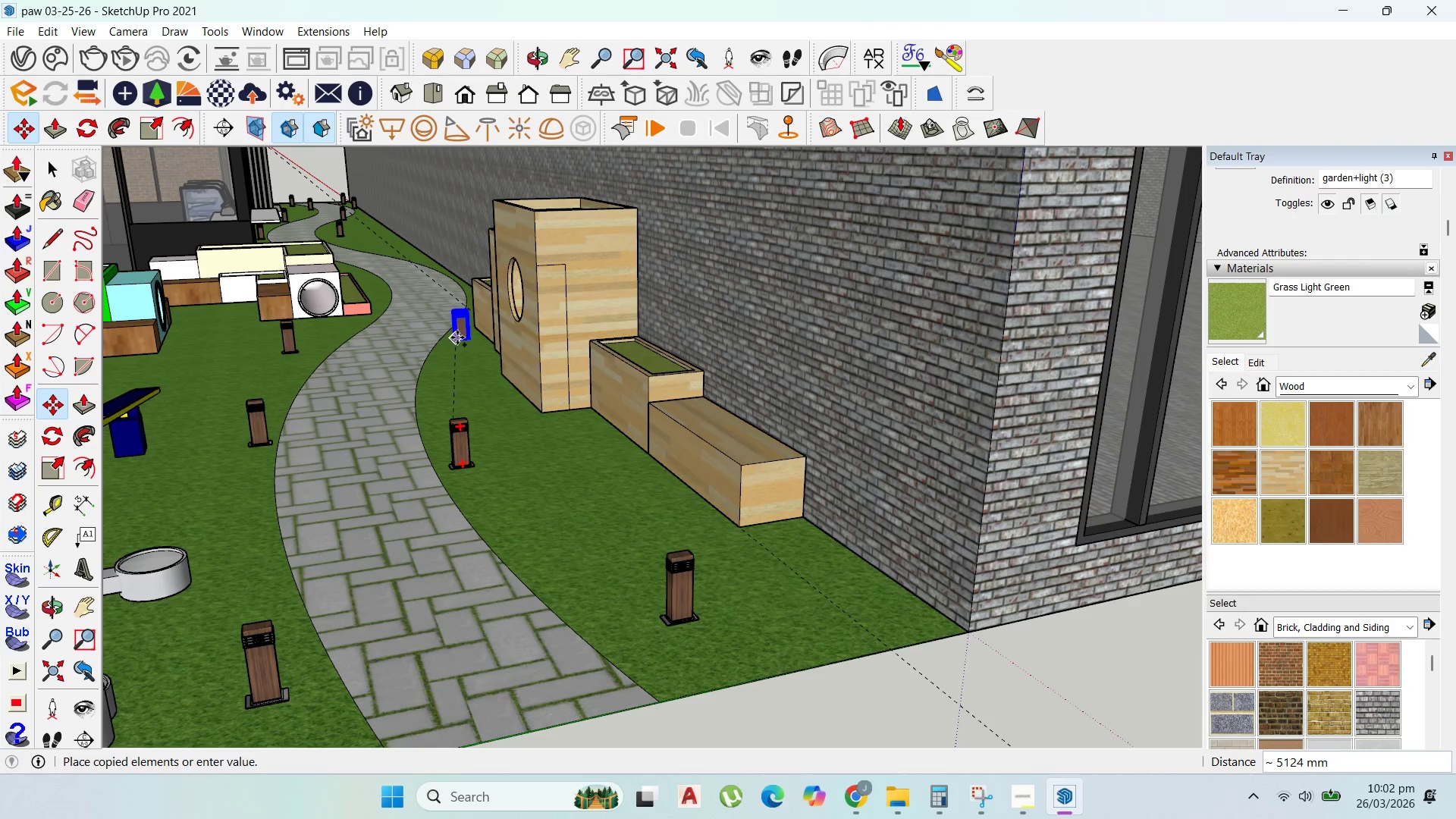 
left_click([458, 337])
 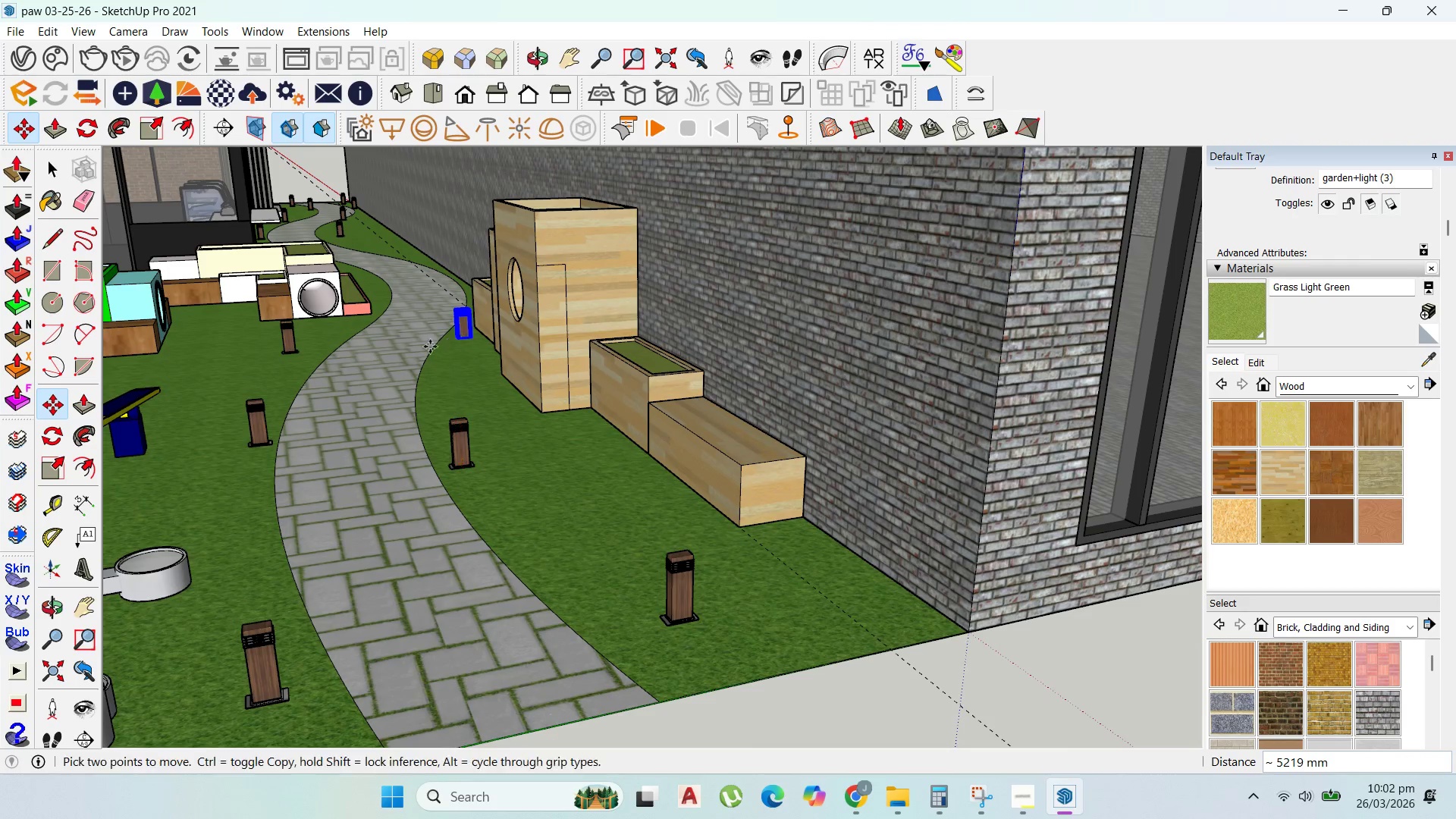 
scroll: coordinate [424, 350], scroll_direction: up, amount: 1.0
 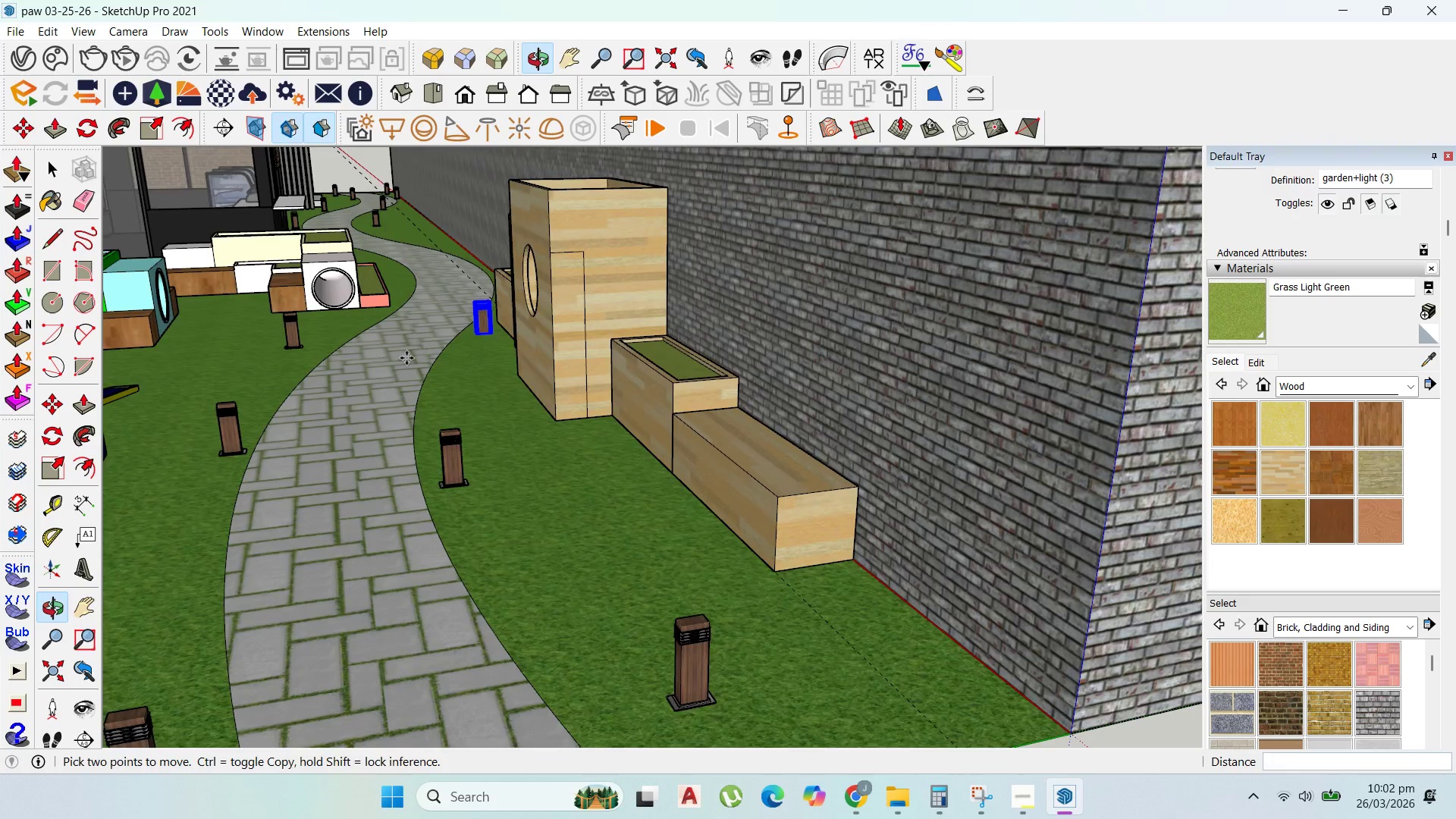 
scroll: coordinate [570, 402], scroll_direction: down, amount: 13.0
 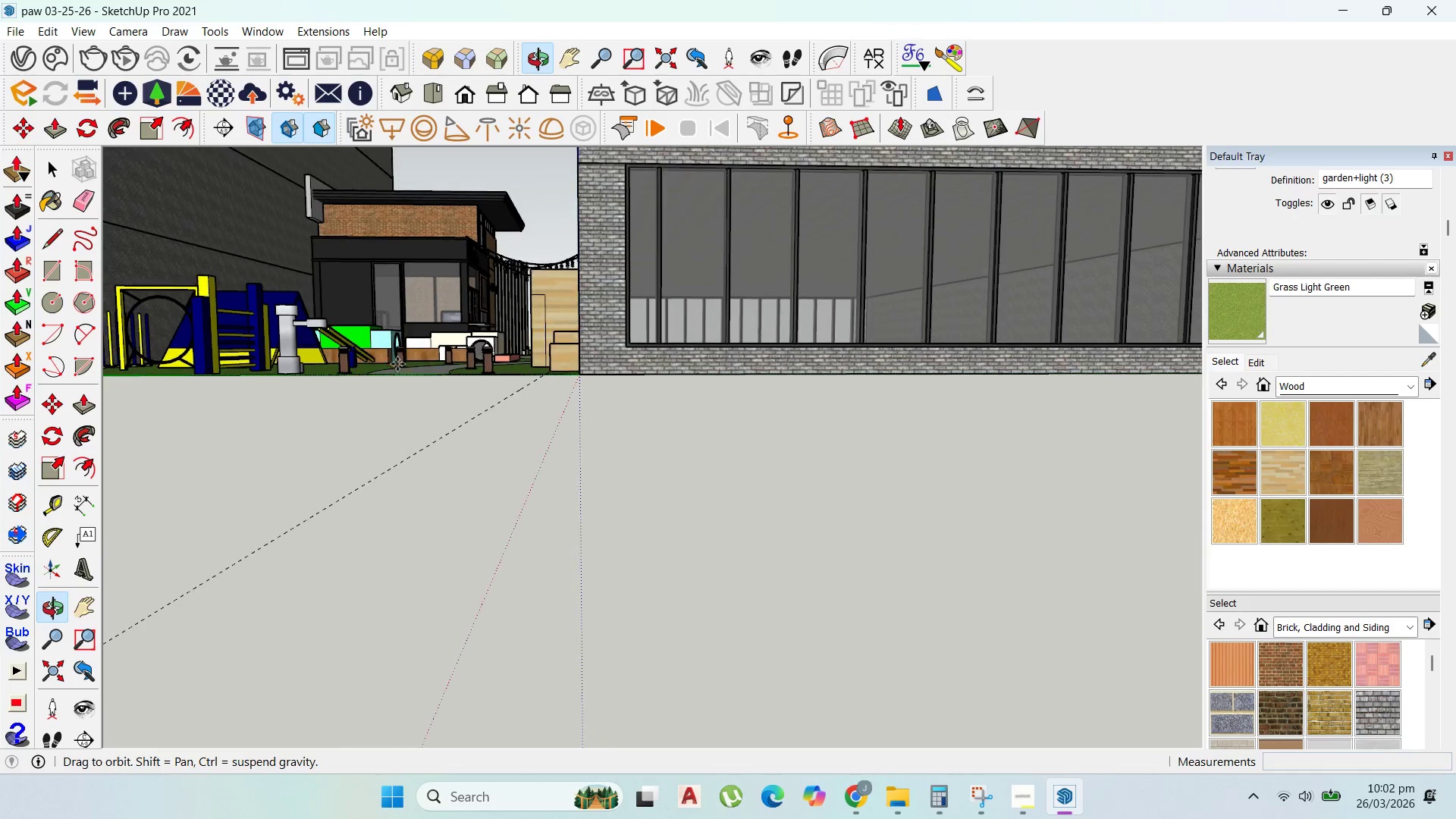 
scroll: coordinate [557, 372], scroll_direction: up, amount: 12.0
 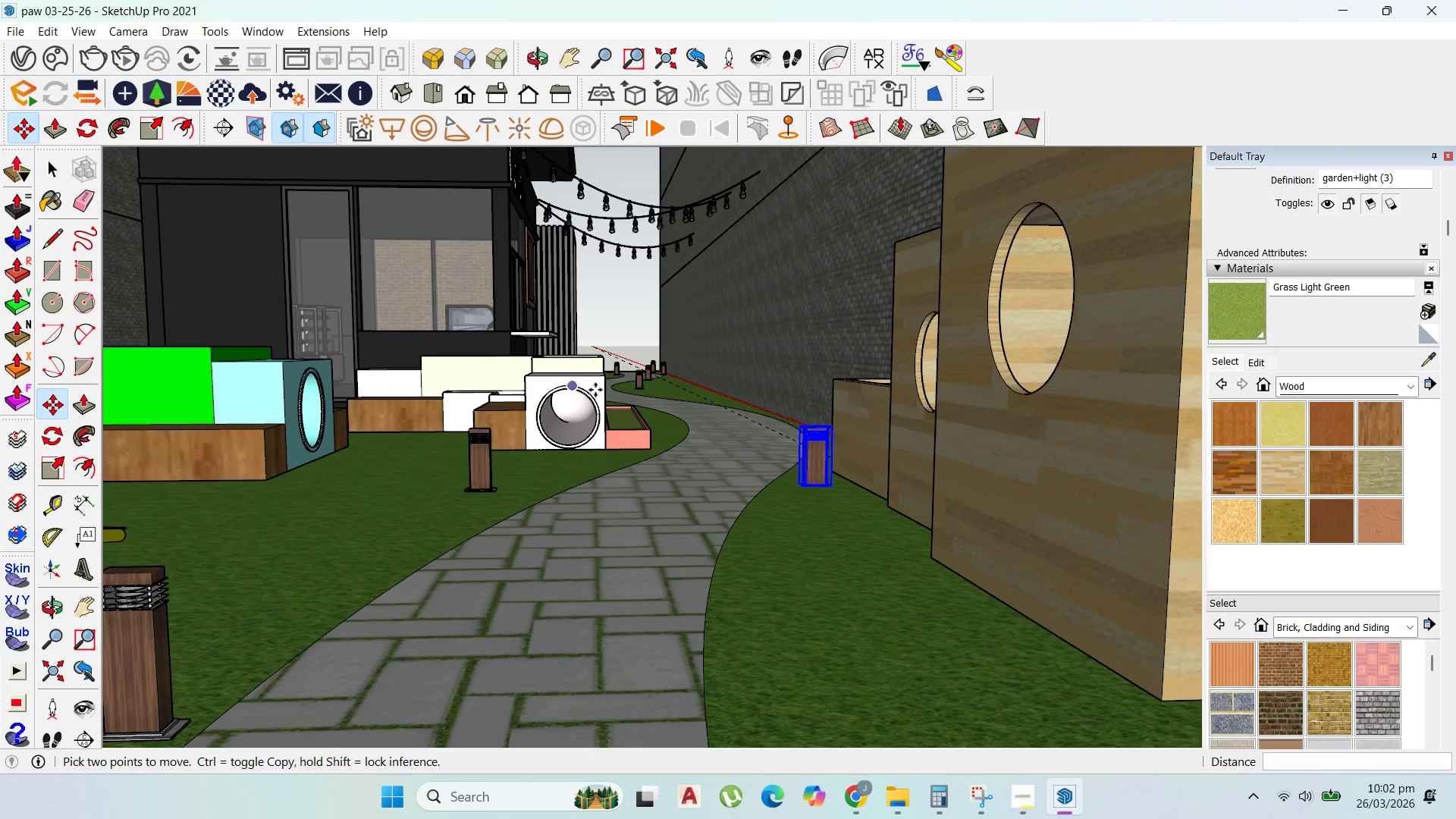 
scroll: coordinate [578, 442], scroll_direction: down, amount: 16.0
 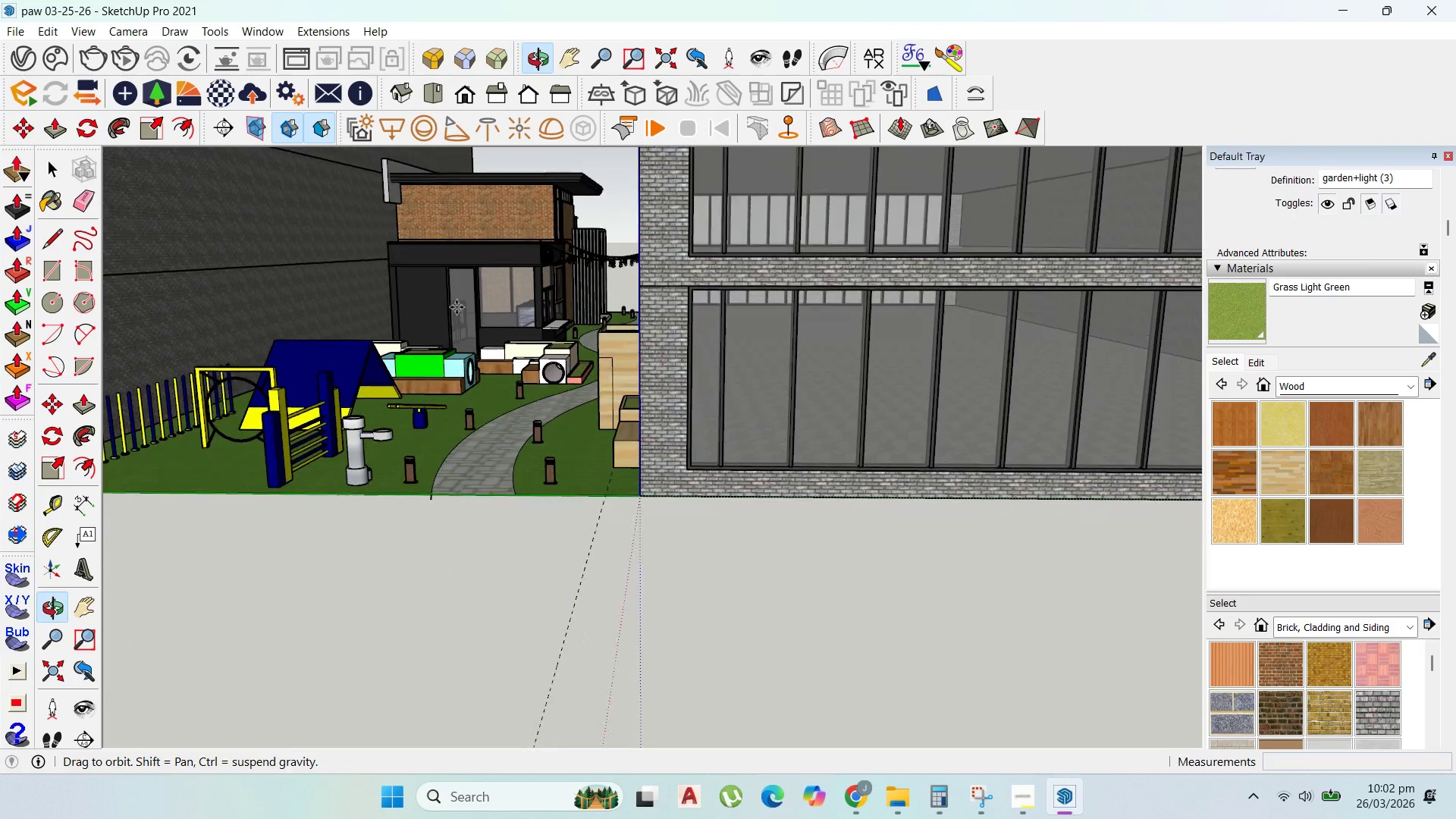 
scroll: coordinate [400, 381], scroll_direction: up, amount: 6.0
 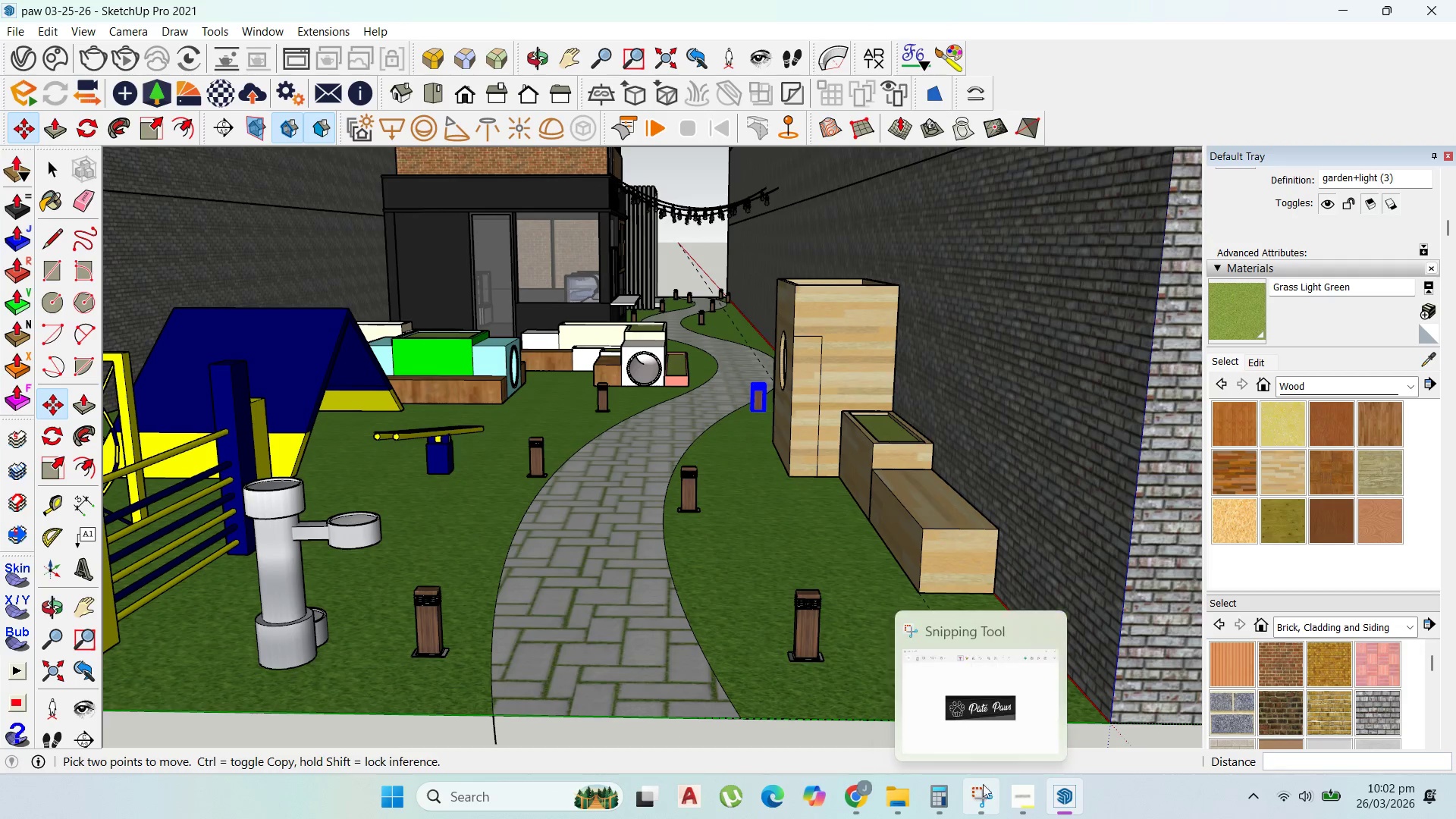 
left_click([1016, 791])